 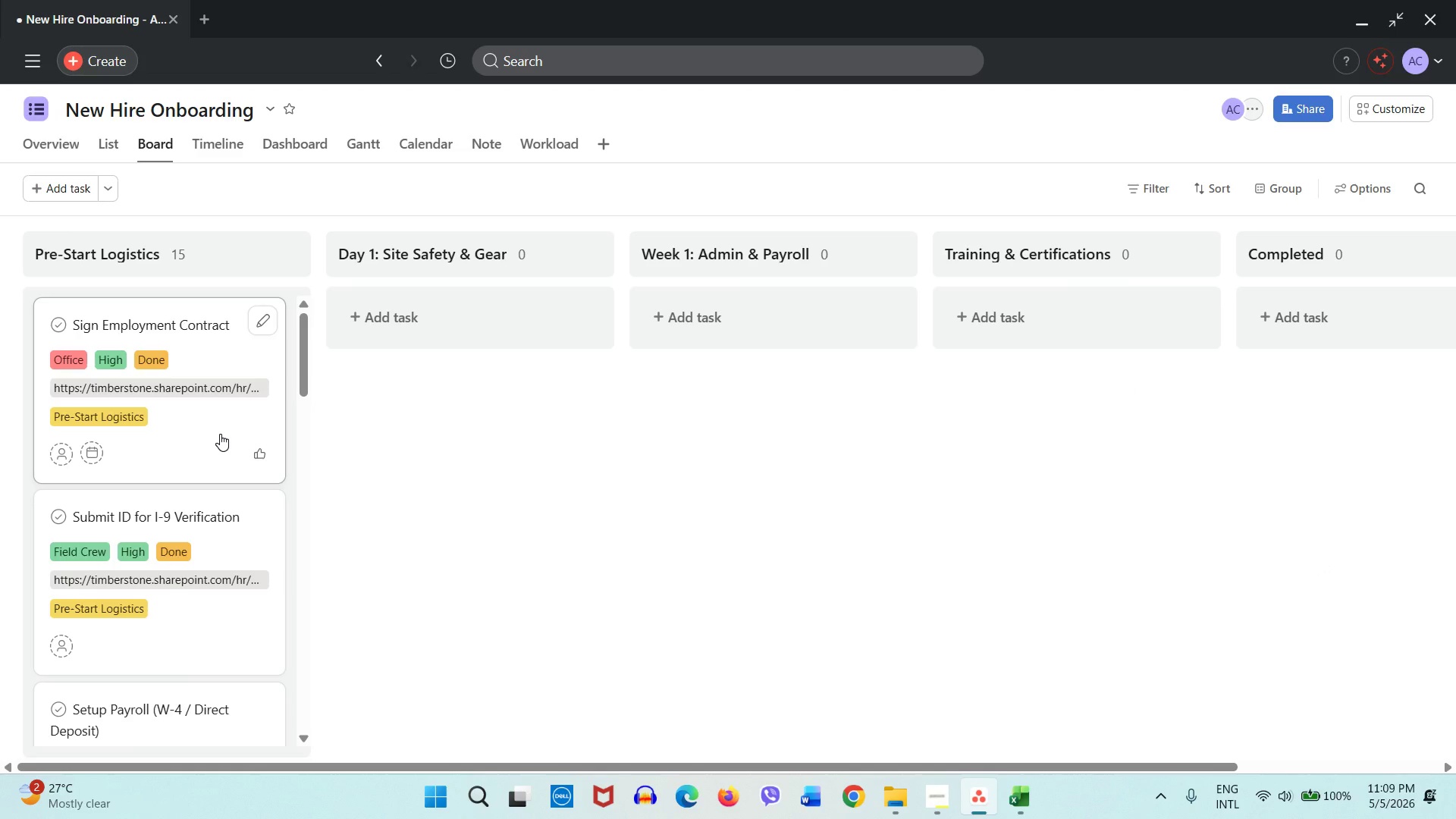 
scroll: coordinate [218, 412], scroll_direction: down, amount: 2.0
 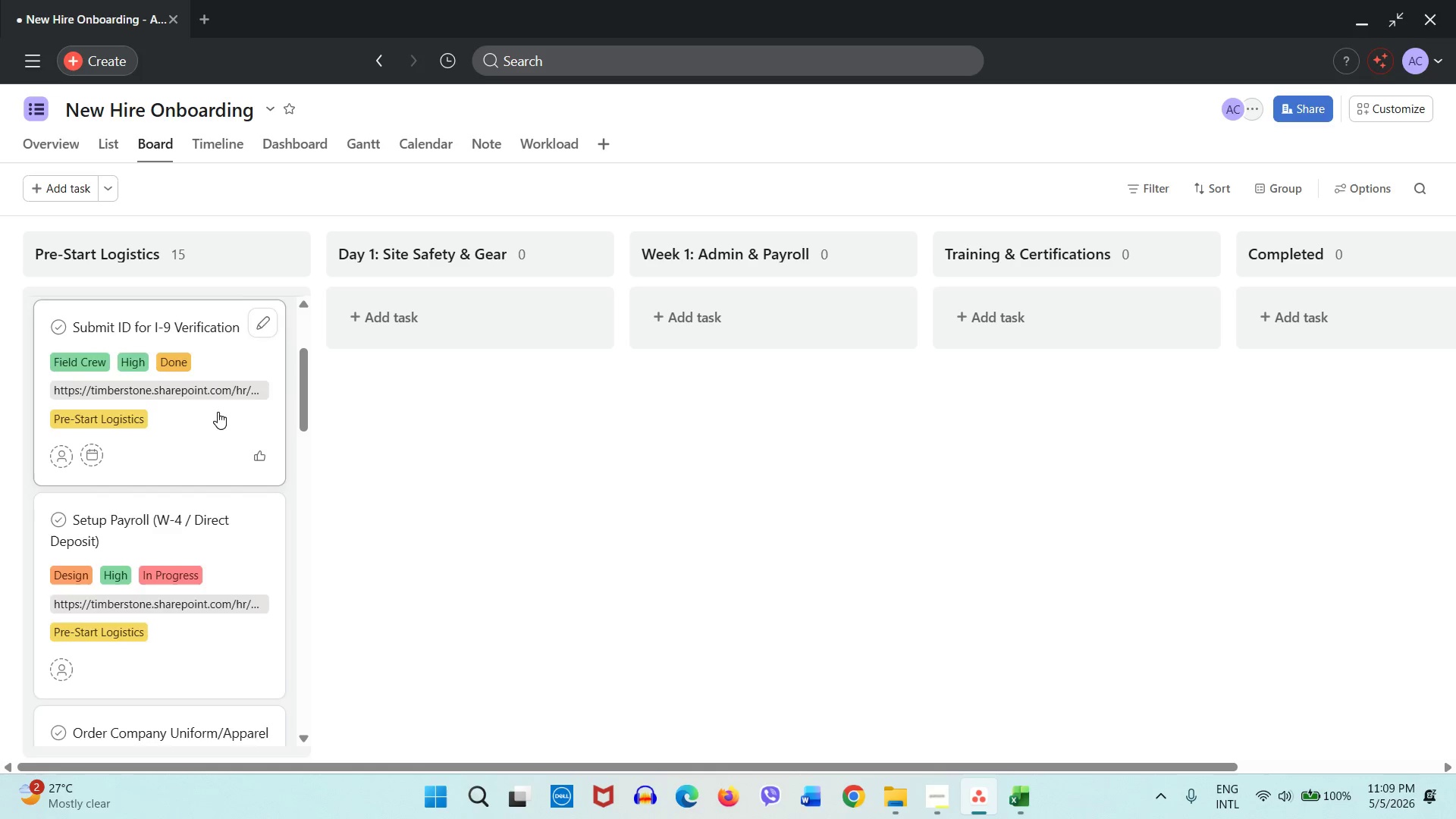 
scroll: coordinate [218, 412], scroll_direction: up, amount: 2.0
 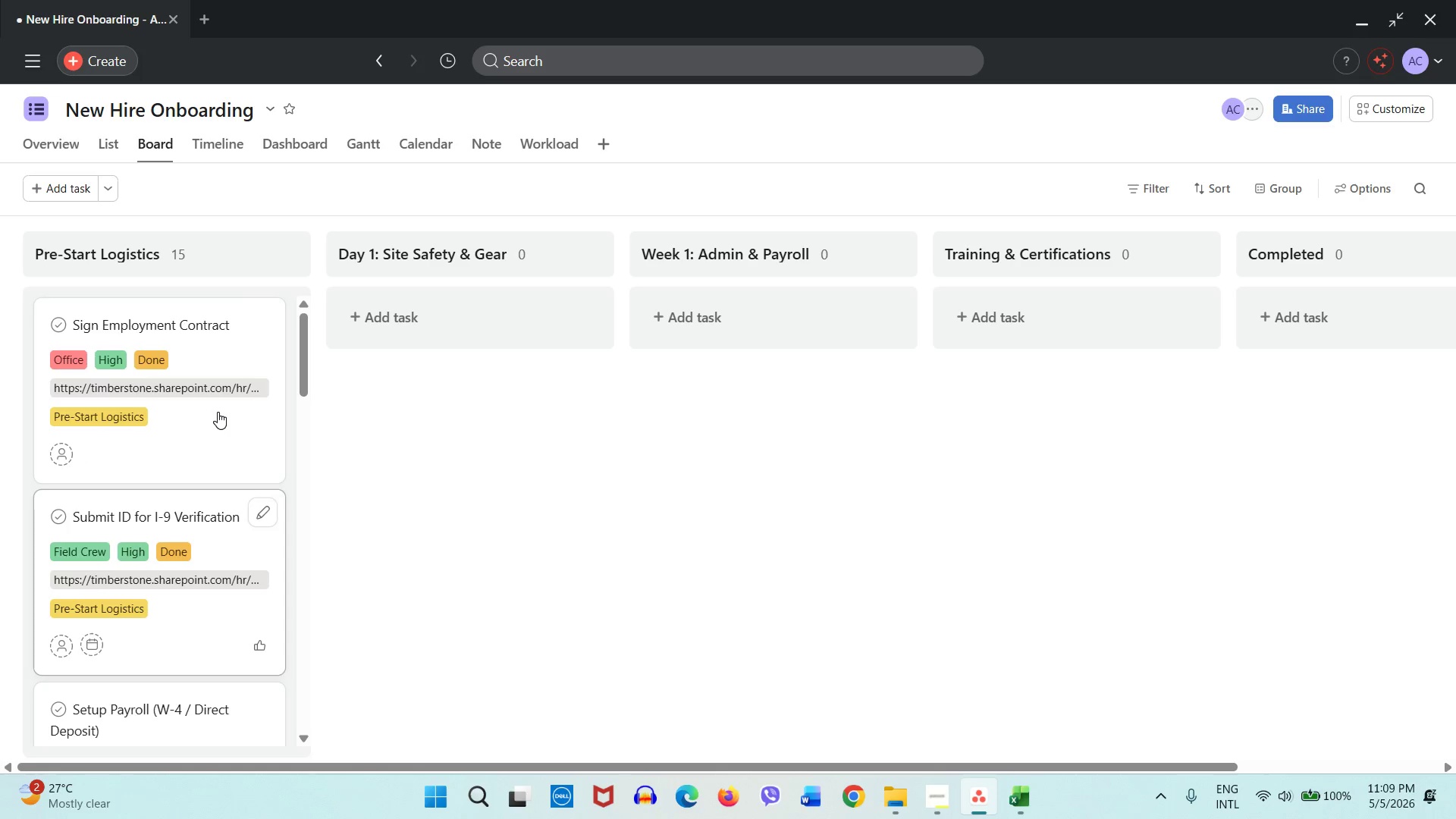 
scroll: coordinate [218, 412], scroll_direction: down, amount: 4.0
 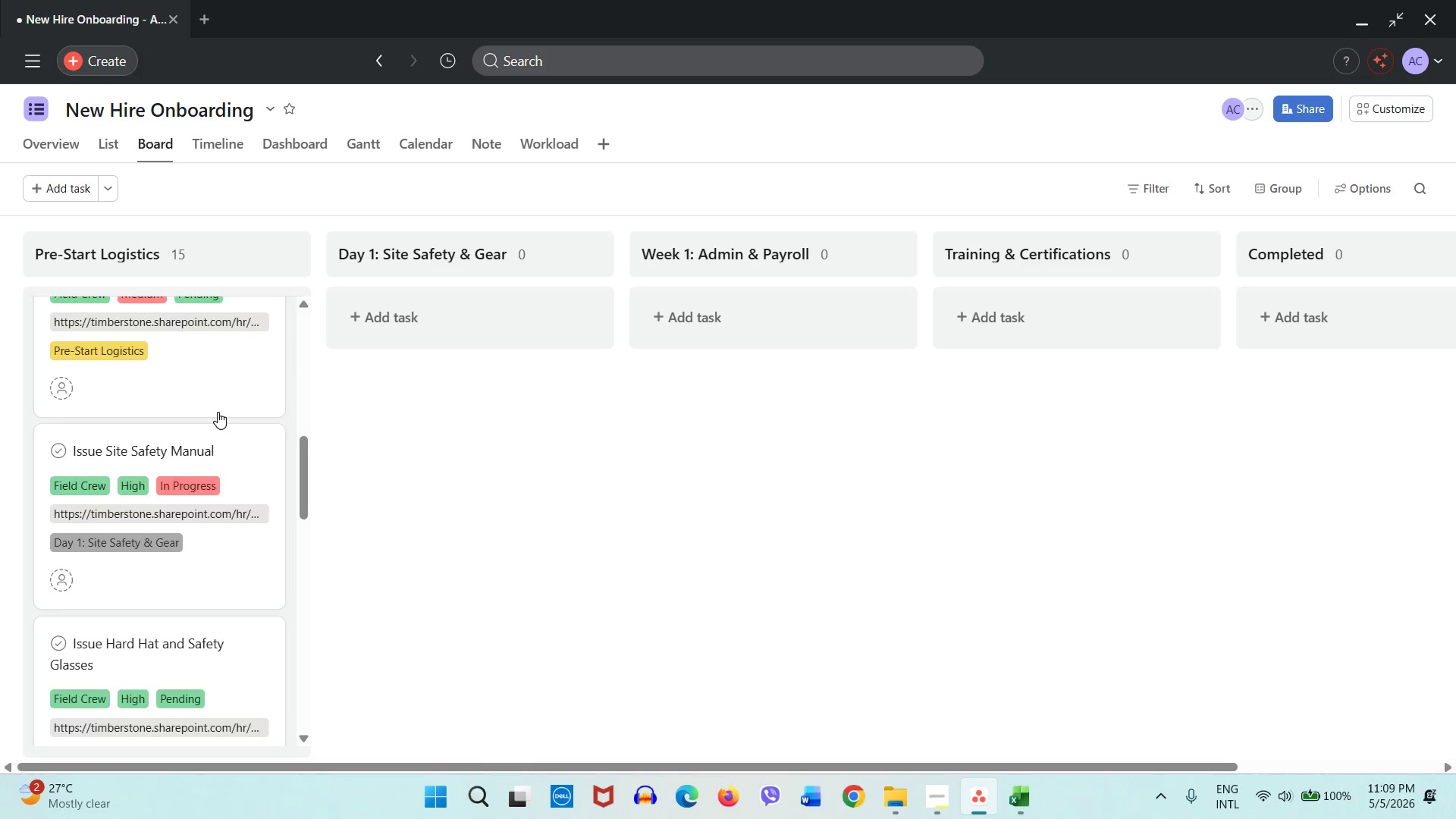 
scroll: coordinate [219, 409], scroll_direction: up, amount: 12.0
 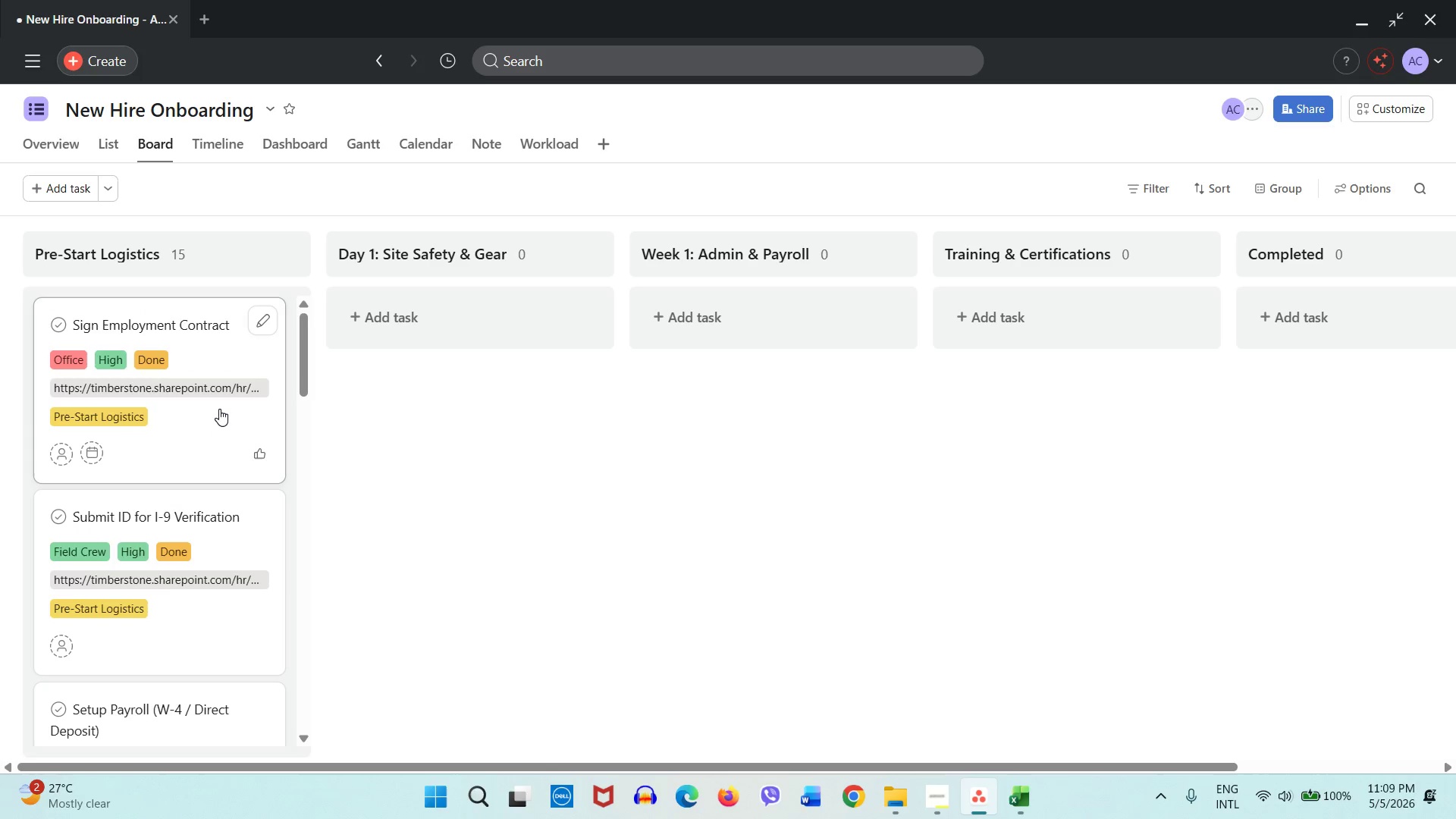 
scroll: coordinate [221, 410], scroll_direction: down, amount: 7.0
 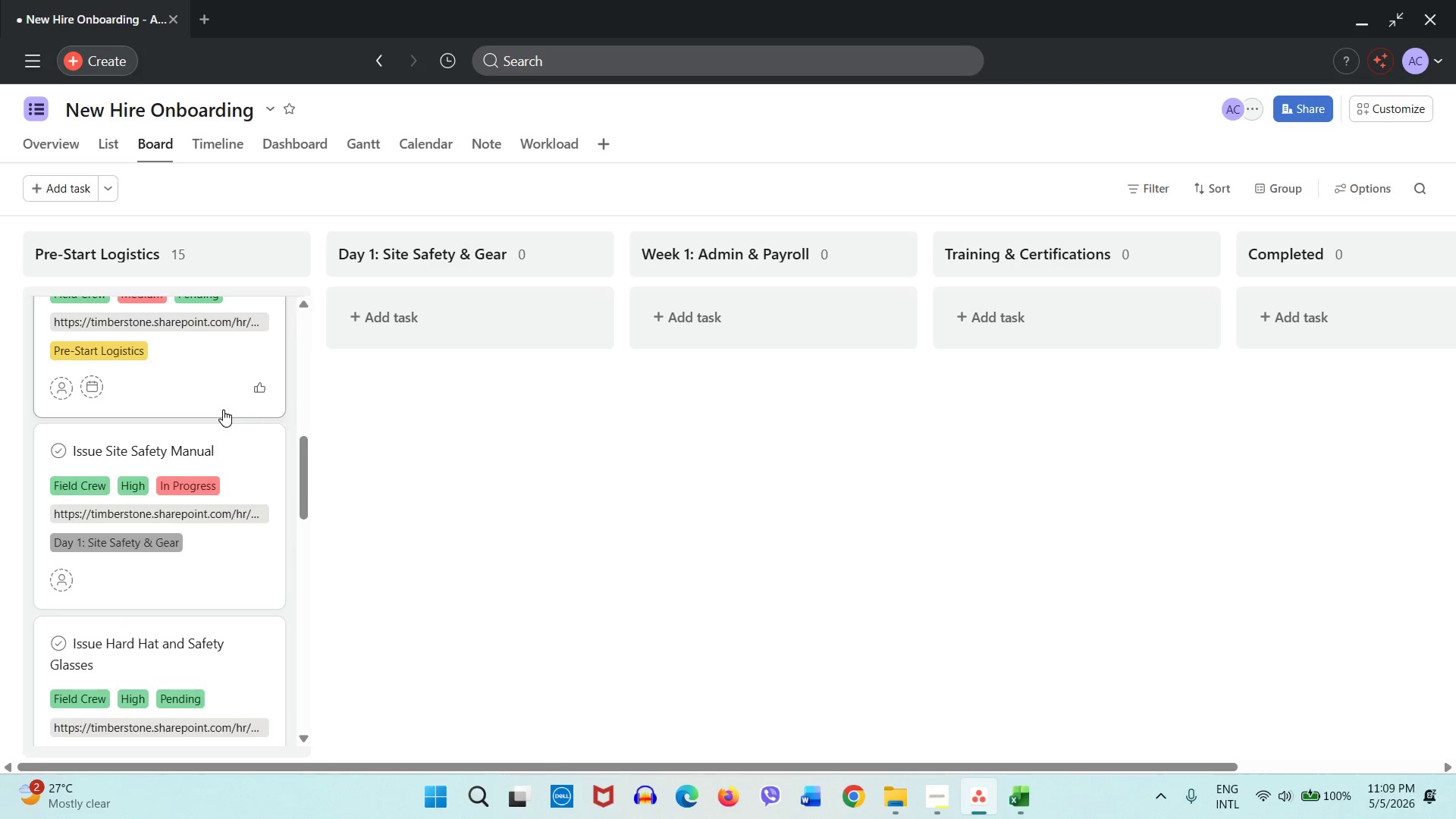 
scroll: coordinate [221, 452], scroll_direction: up, amount: 11.0
 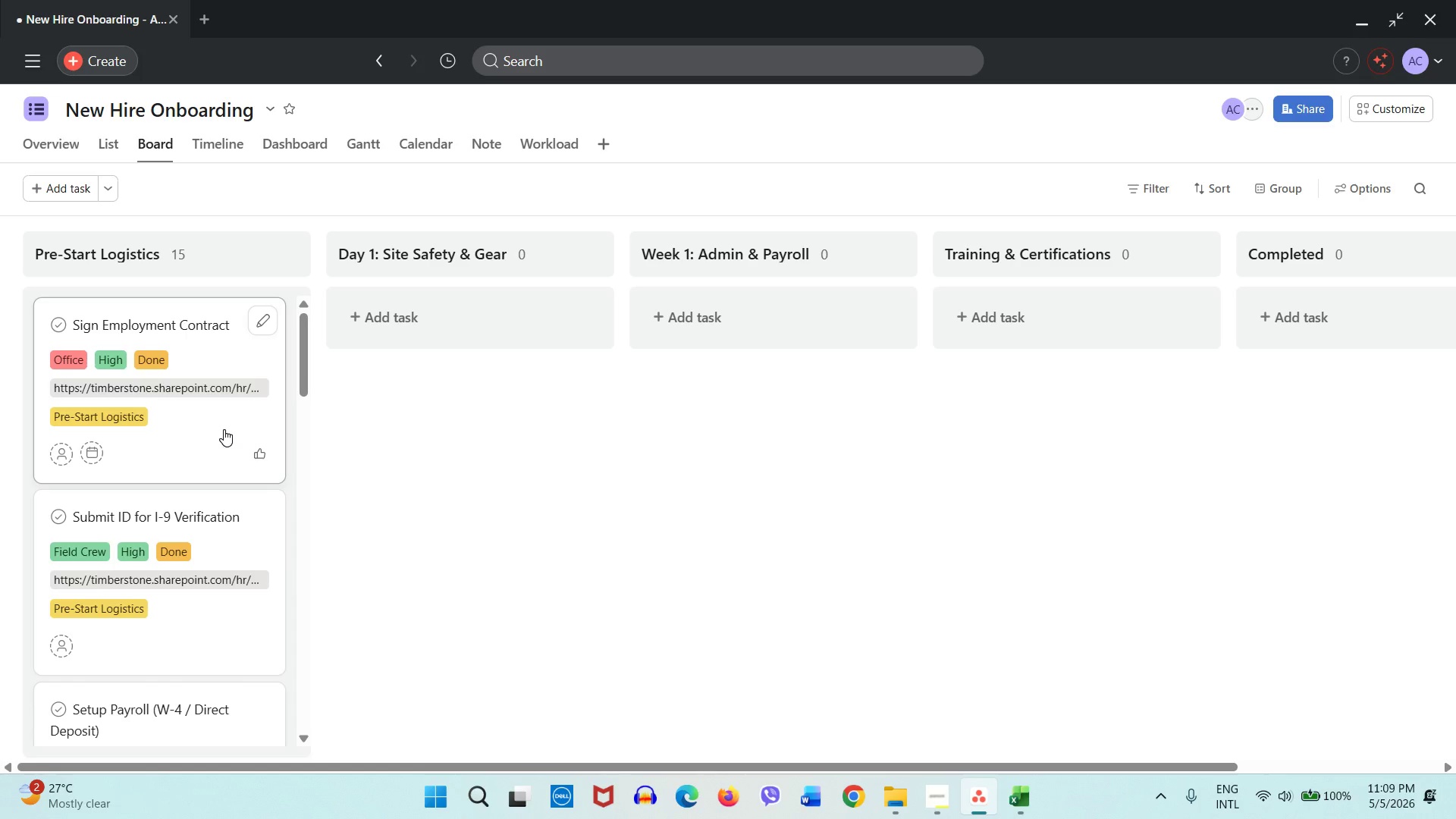 
scroll: coordinate [228, 482], scroll_direction: down, amount: 8.0
 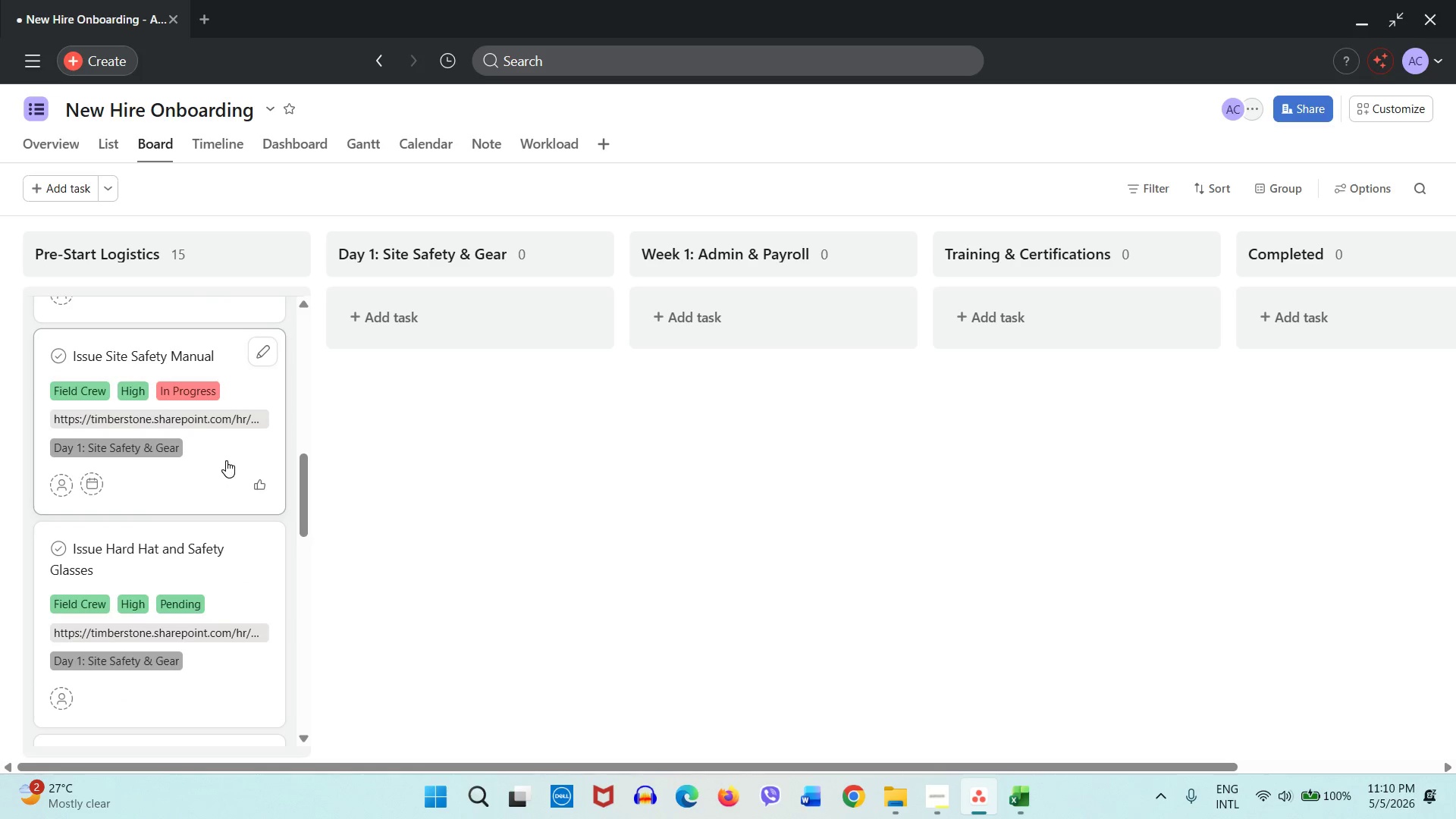 
left_click_drag(start_coordinate=[227, 458], to_coordinate=[534, 325])
 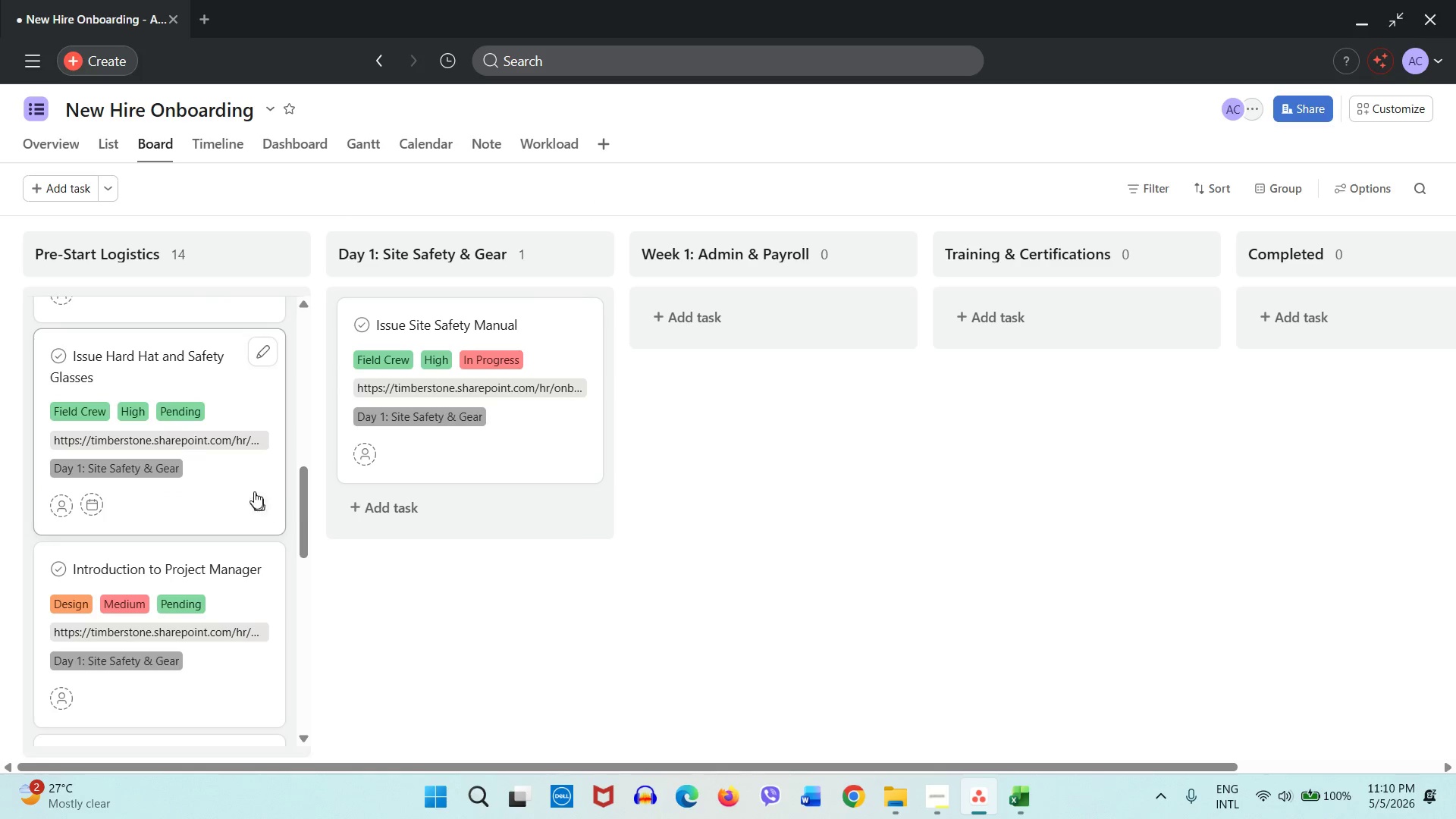 
left_click_drag(start_coordinate=[249, 476], to_coordinate=[522, 546])
 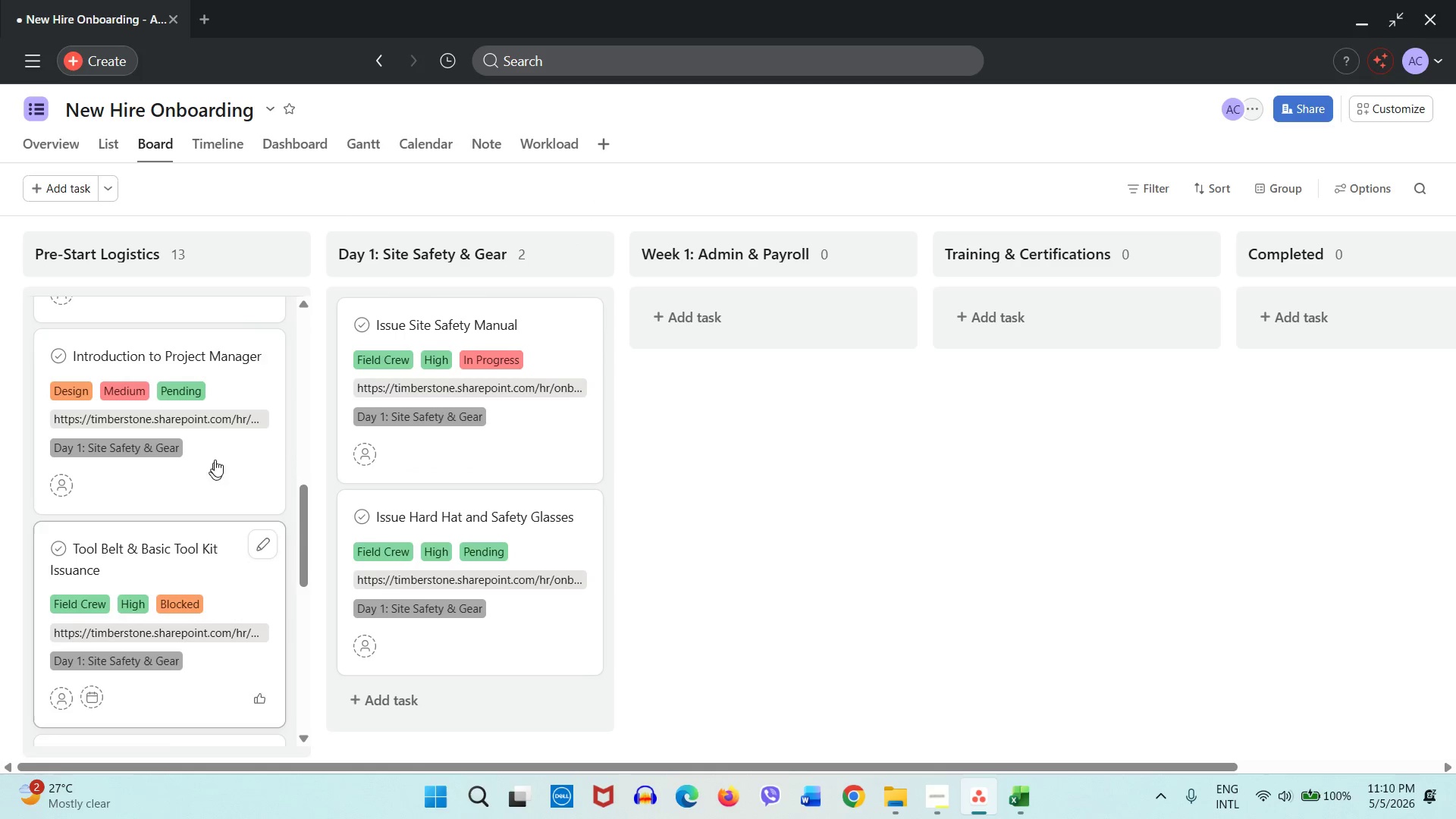 
left_click_drag(start_coordinate=[228, 446], to_coordinate=[526, 607])
 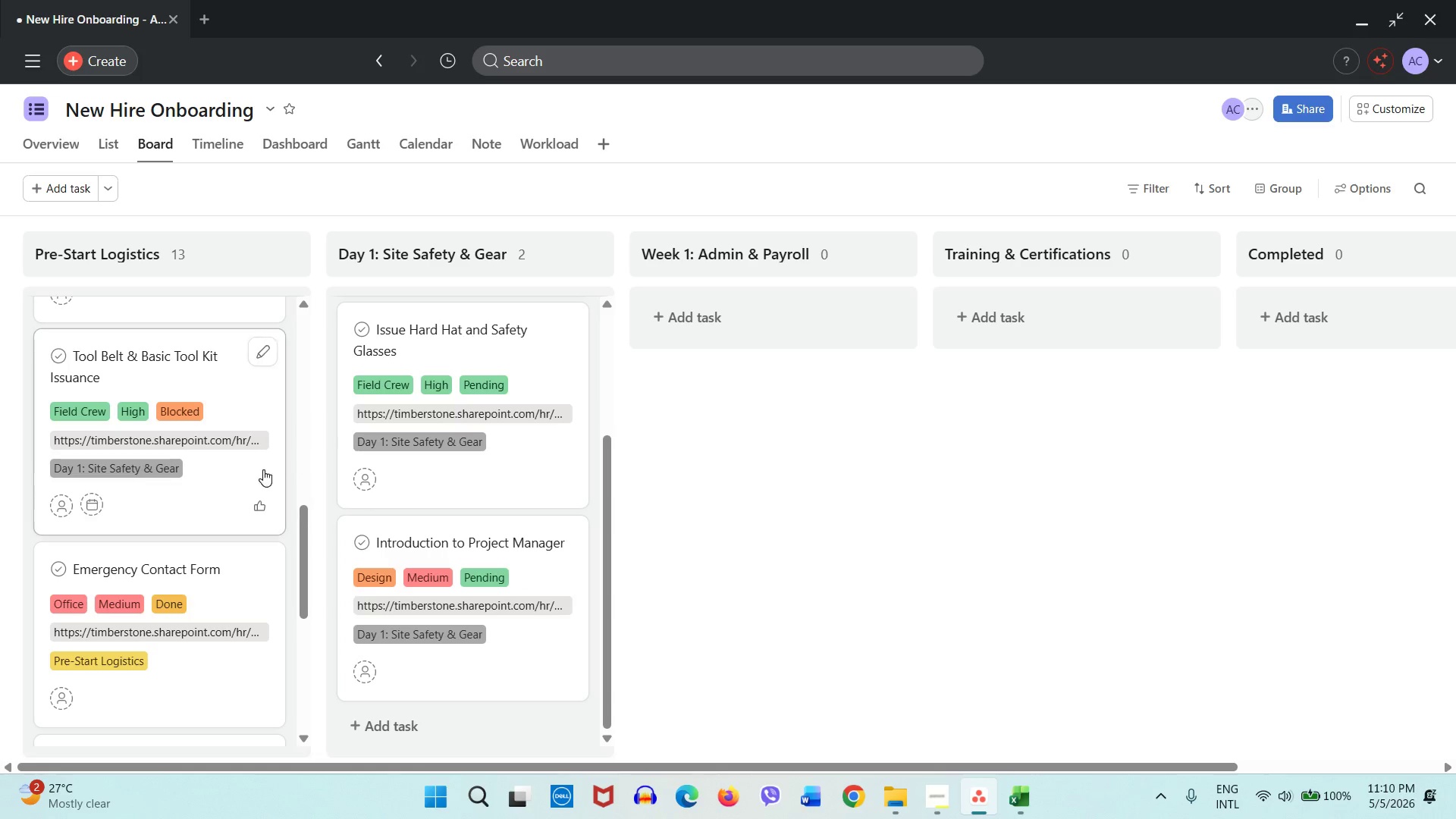 
scroll: coordinate [232, 447], scroll_direction: none, amount: 0.0
 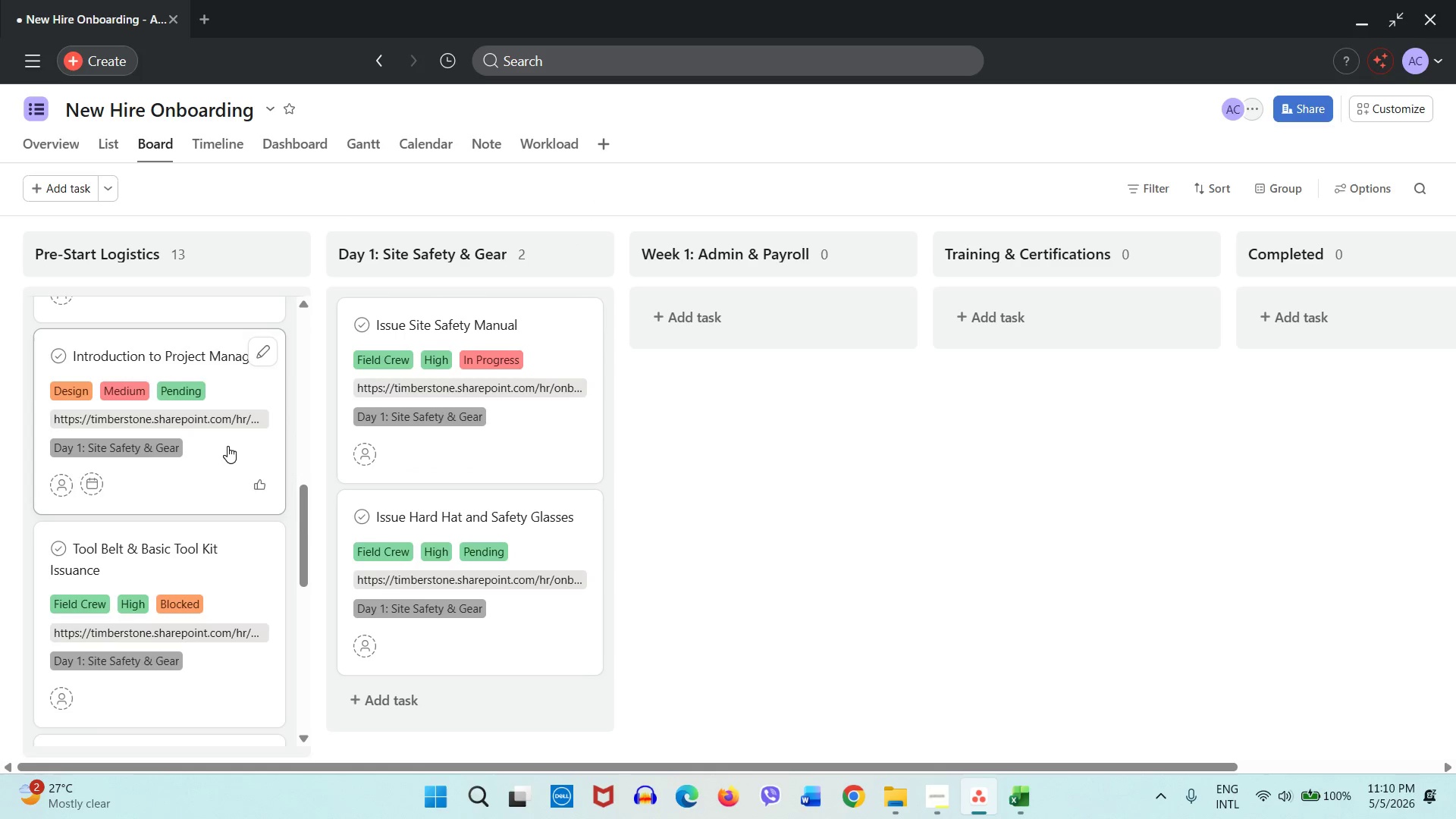 
left_click_drag(start_coordinate=[250, 463], to_coordinate=[541, 619])
 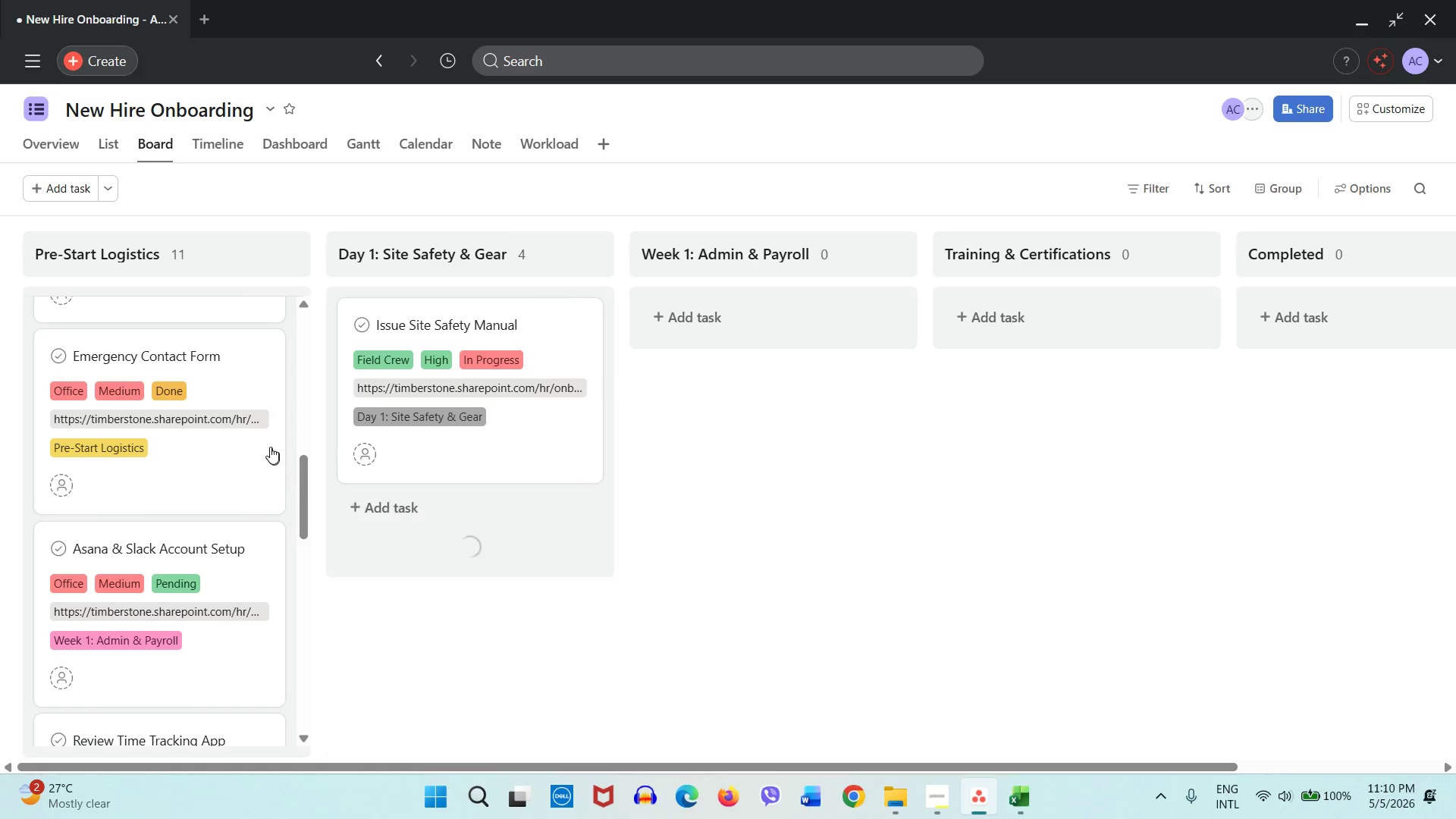 
scroll: coordinate [222, 428], scroll_direction: up, amount: 2.0
 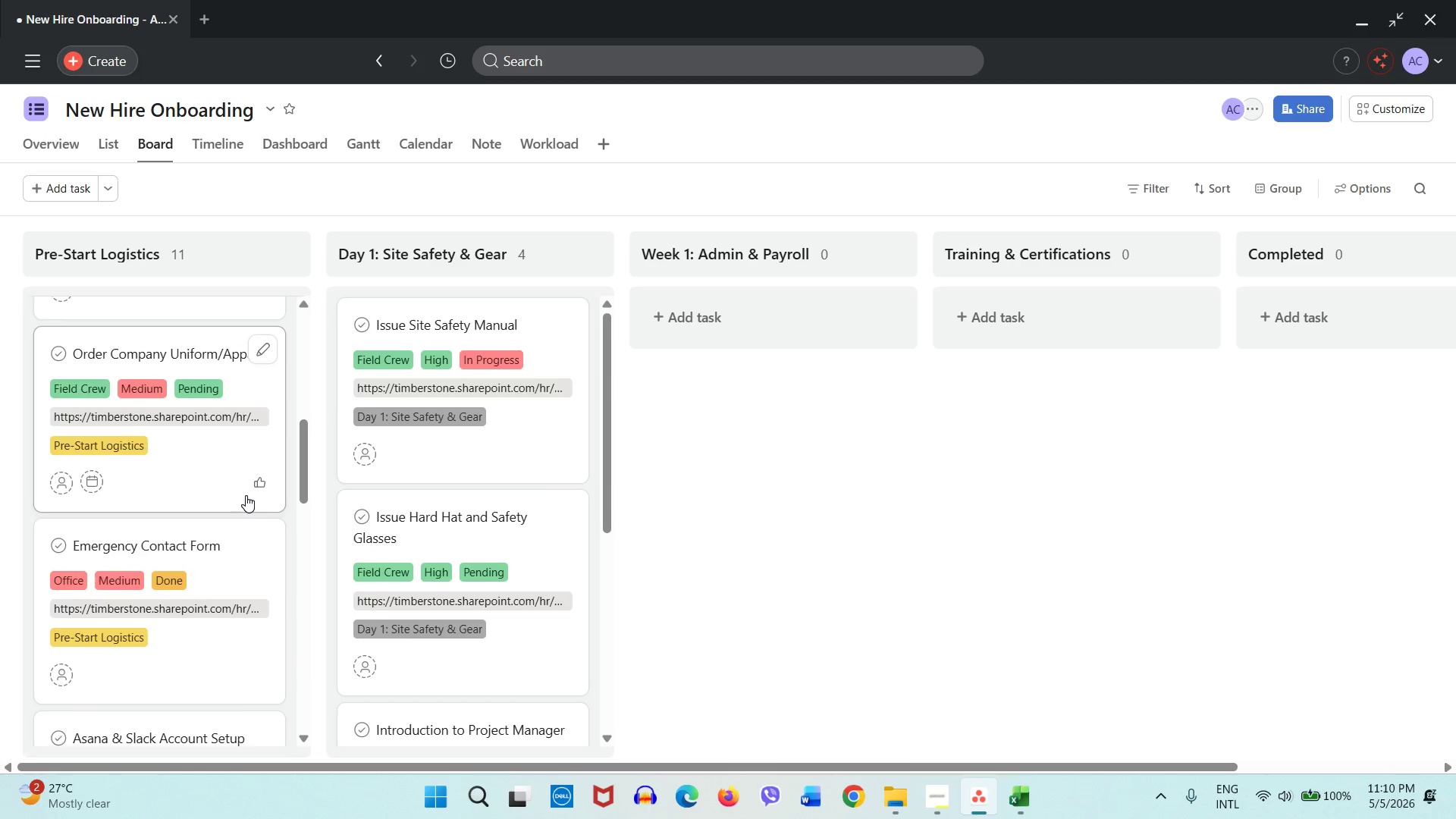 
scroll: coordinate [246, 500], scroll_direction: down, amount: 4.0
 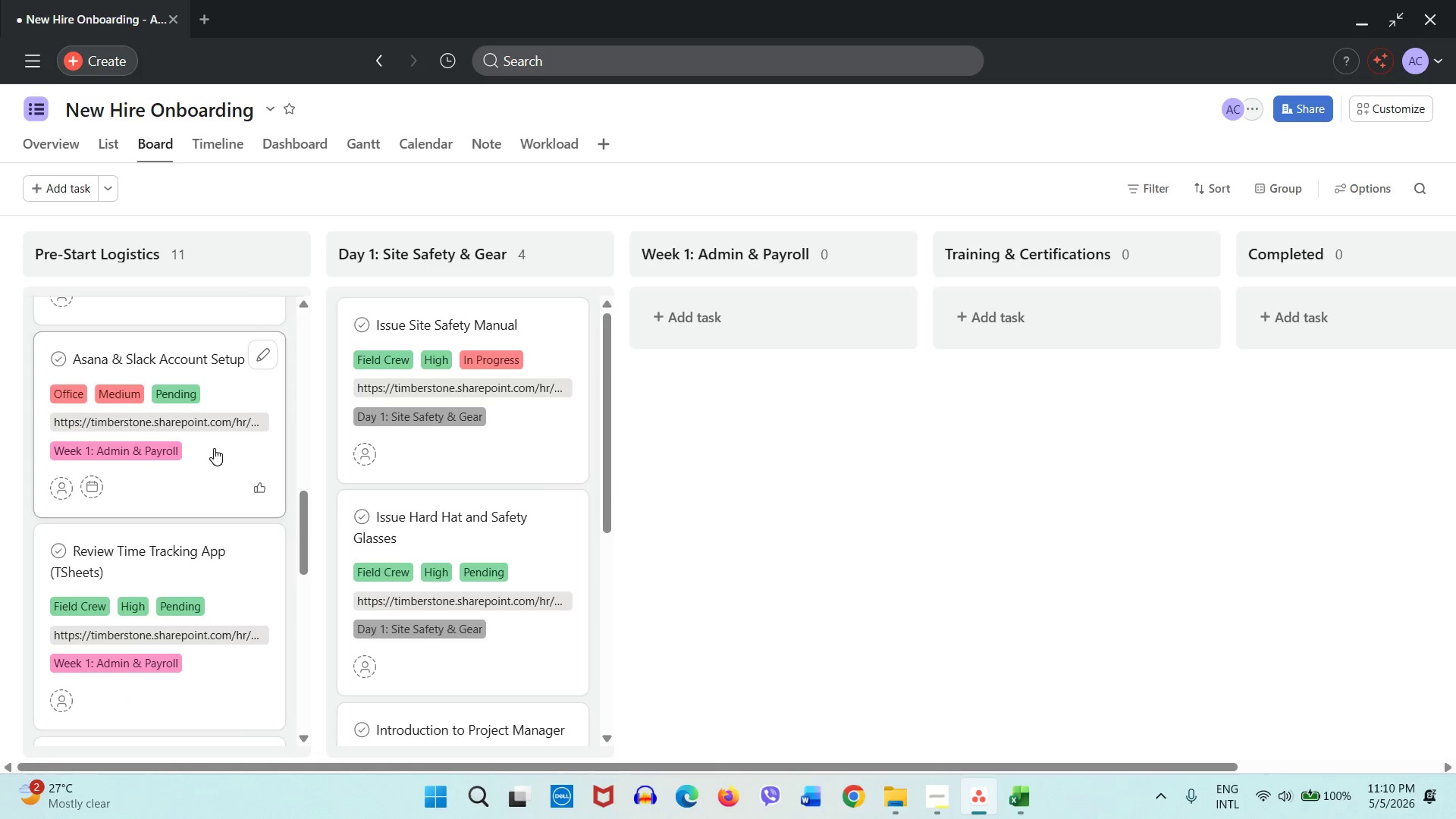 
left_click_drag(start_coordinate=[214, 448], to_coordinate=[822, 331])
 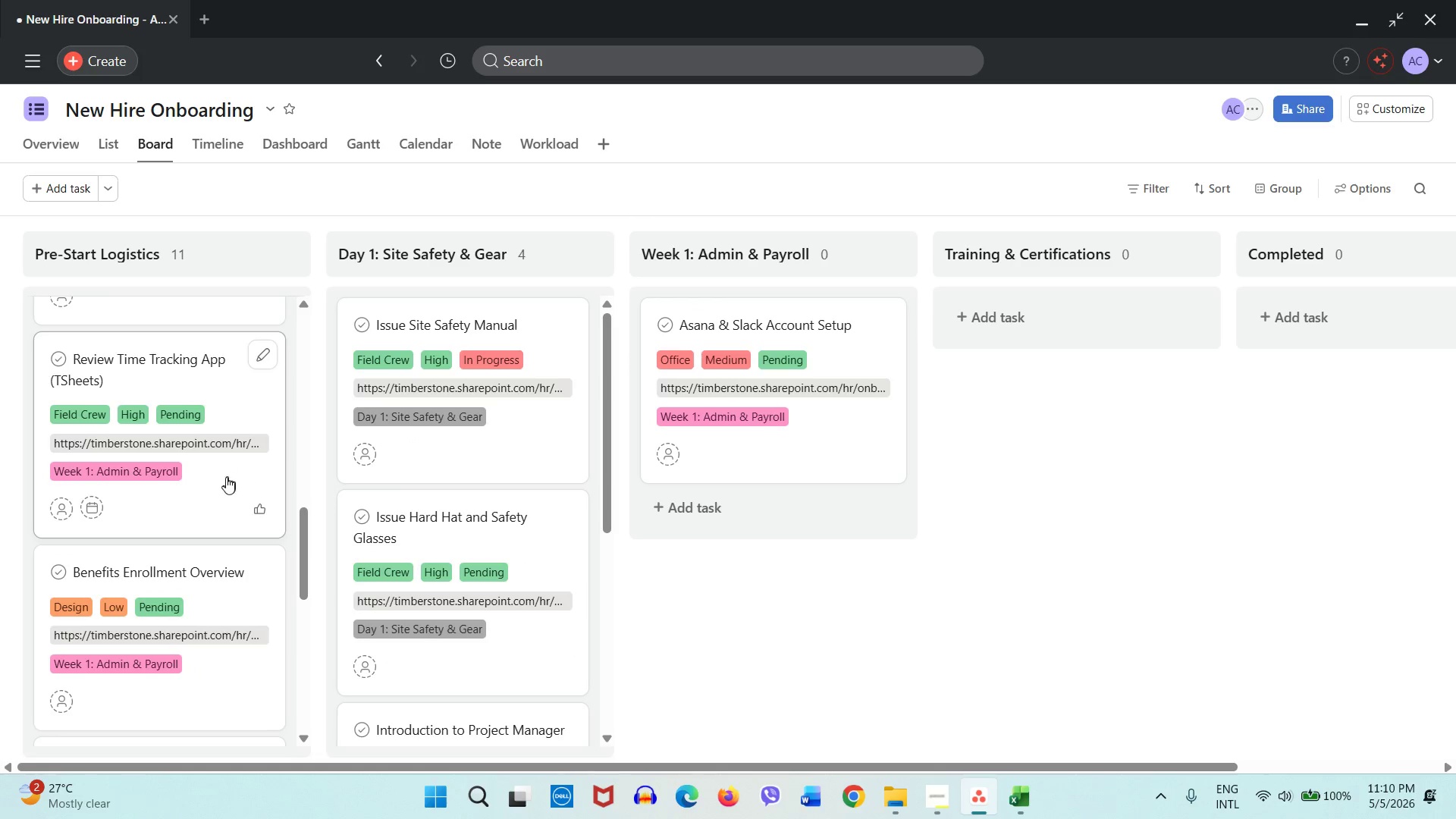 
left_click_drag(start_coordinate=[225, 475], to_coordinate=[801, 540])
 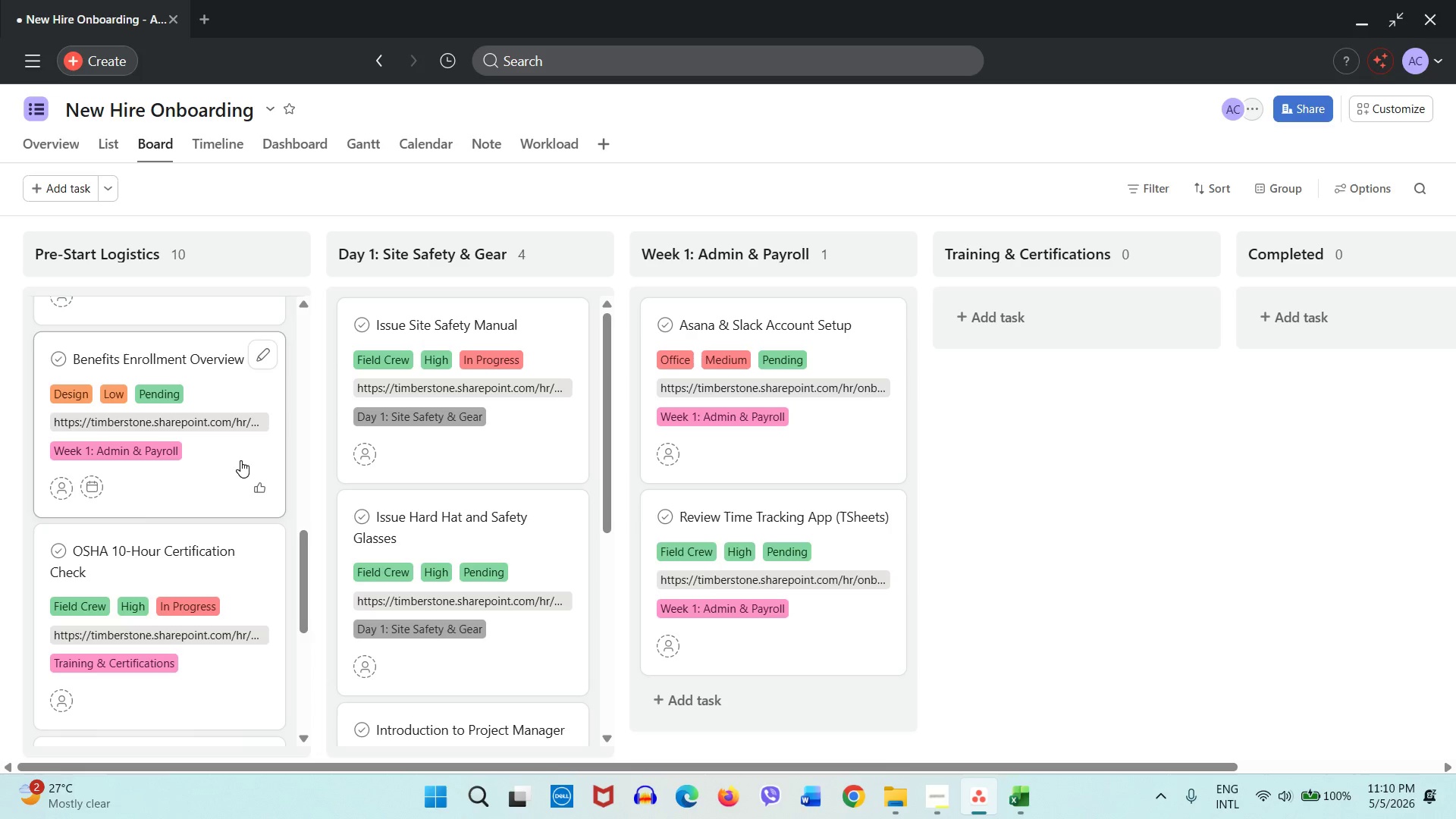 
left_click_drag(start_coordinate=[224, 454], to_coordinate=[817, 664])
 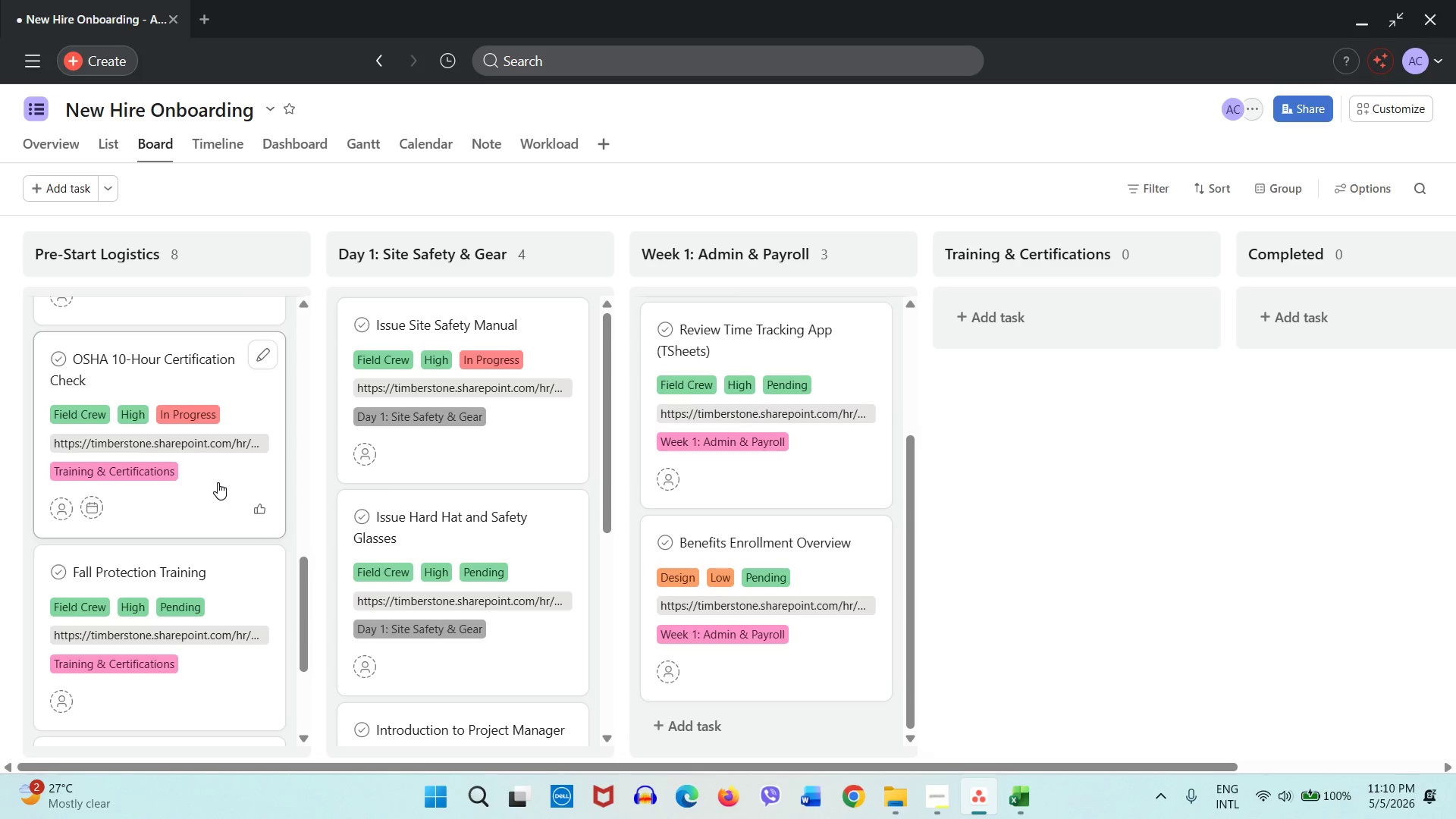 
left_click_drag(start_coordinate=[218, 475], to_coordinate=[1116, 333])
 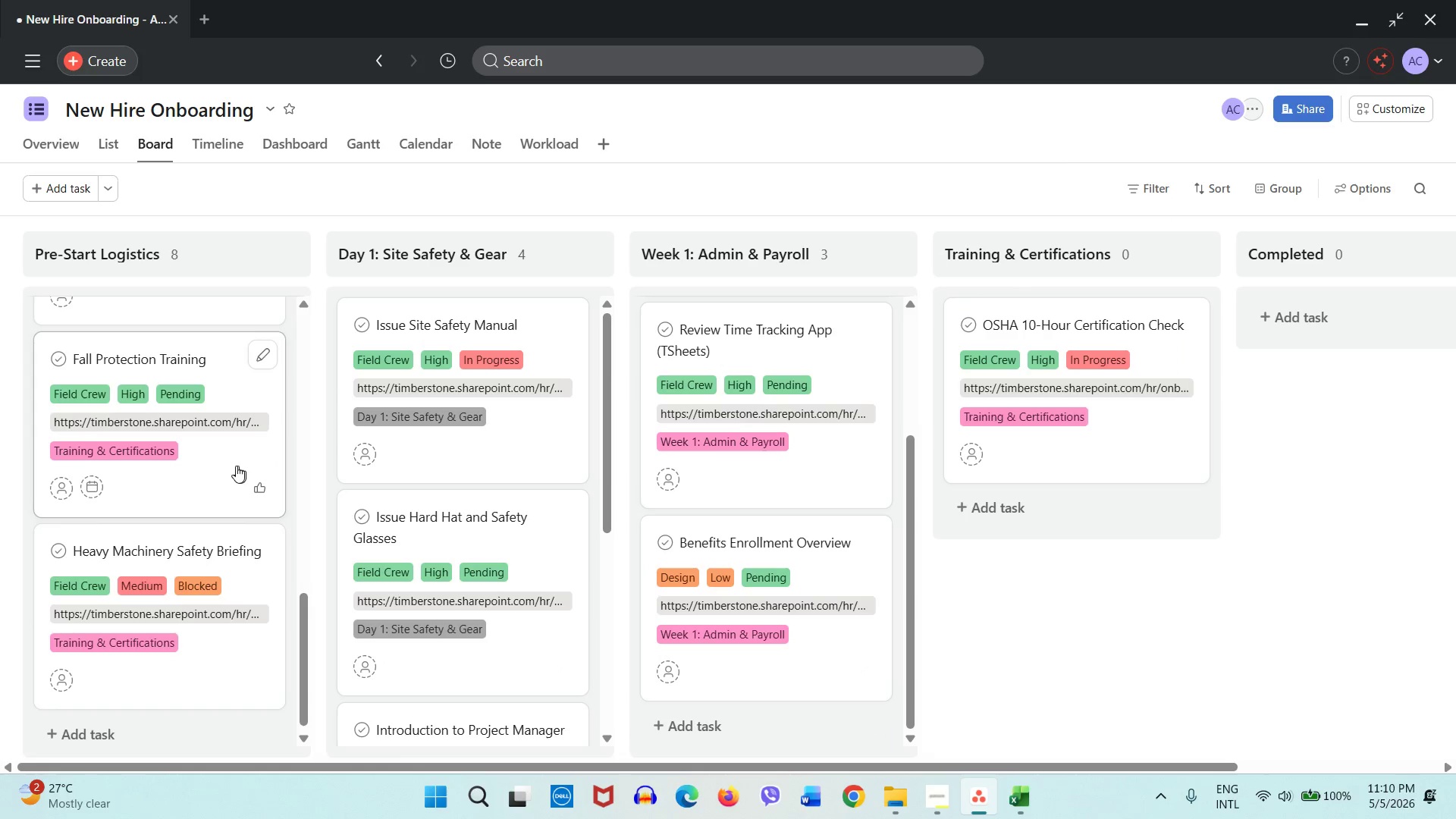 
scroll: coordinate [218, 482], scroll_direction: none, amount: 0.0
 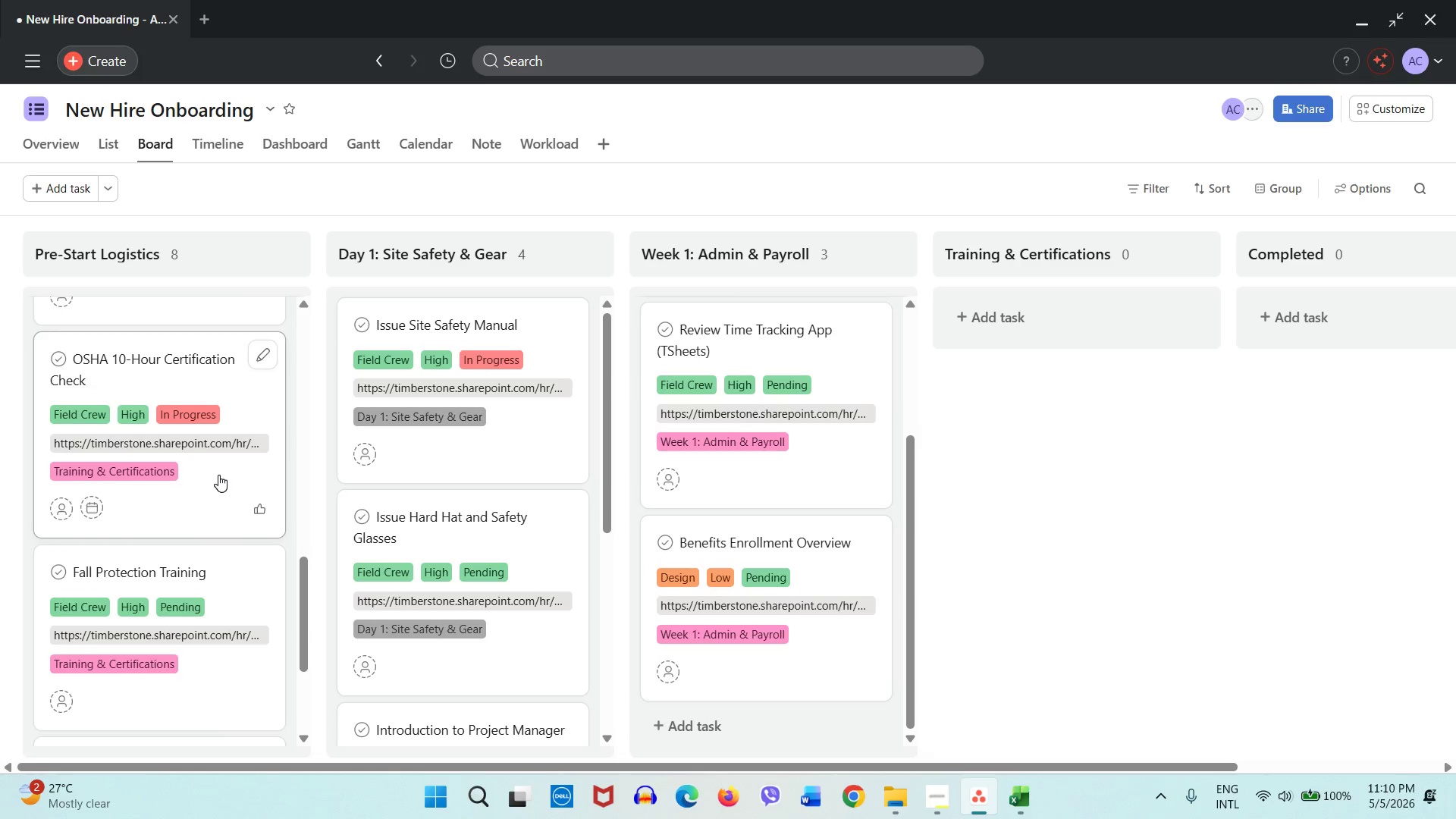 
left_click_drag(start_coordinate=[228, 466], to_coordinate=[1176, 521])
 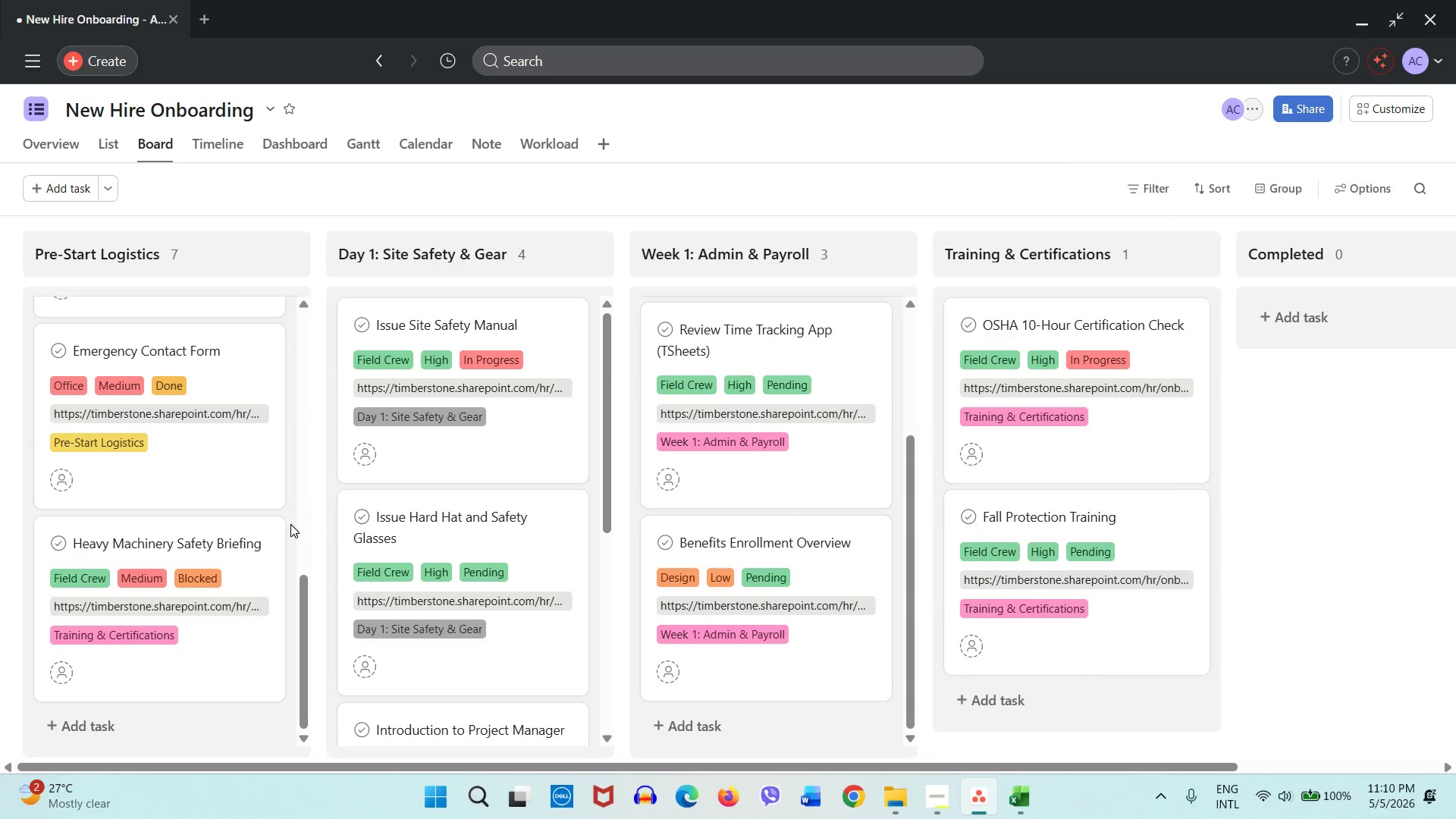 
scroll: coordinate [290, 524], scroll_direction: down, amount: 1.0
 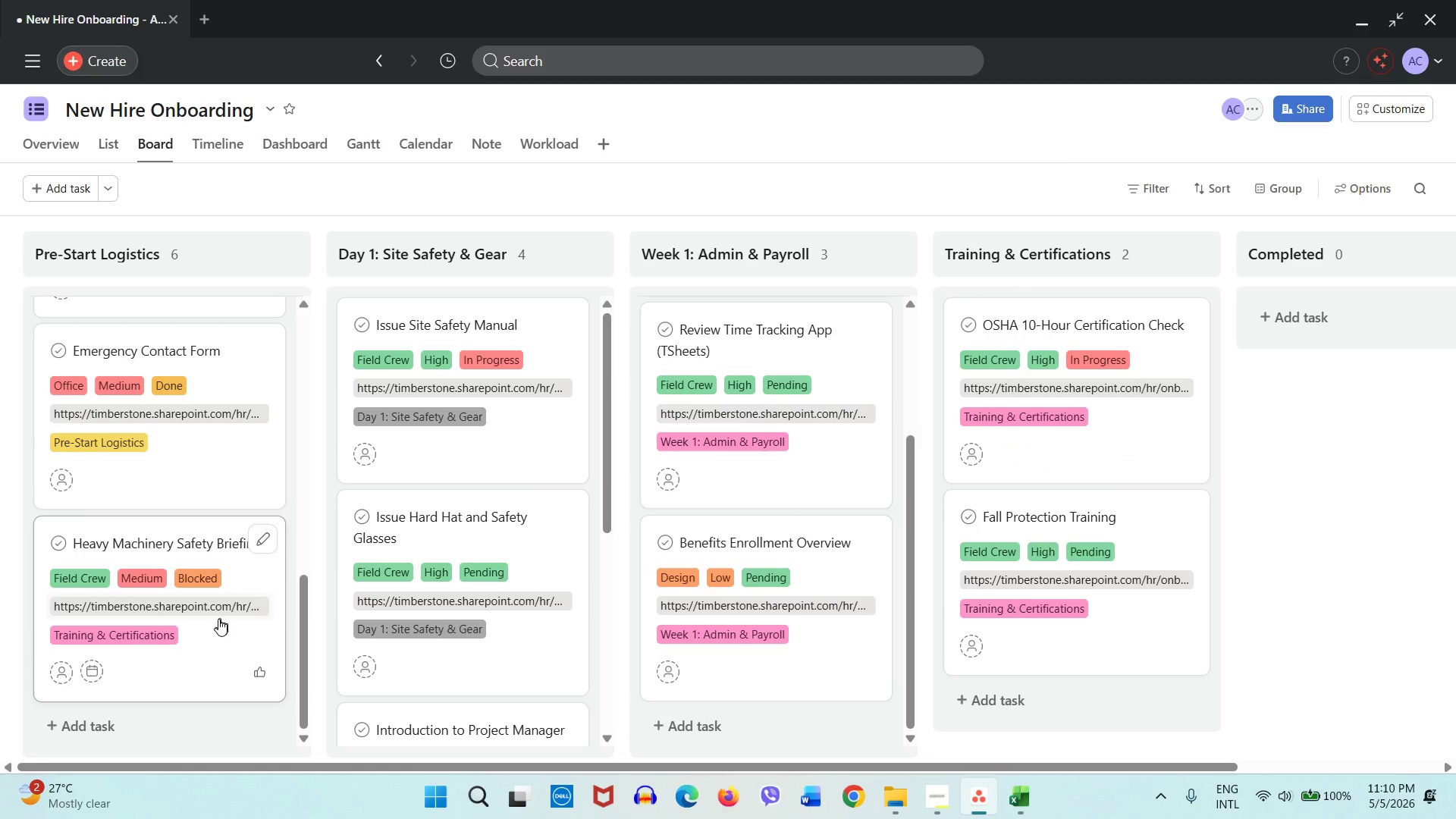 
left_click_drag(start_coordinate=[214, 632], to_coordinate=[1134, 602])
 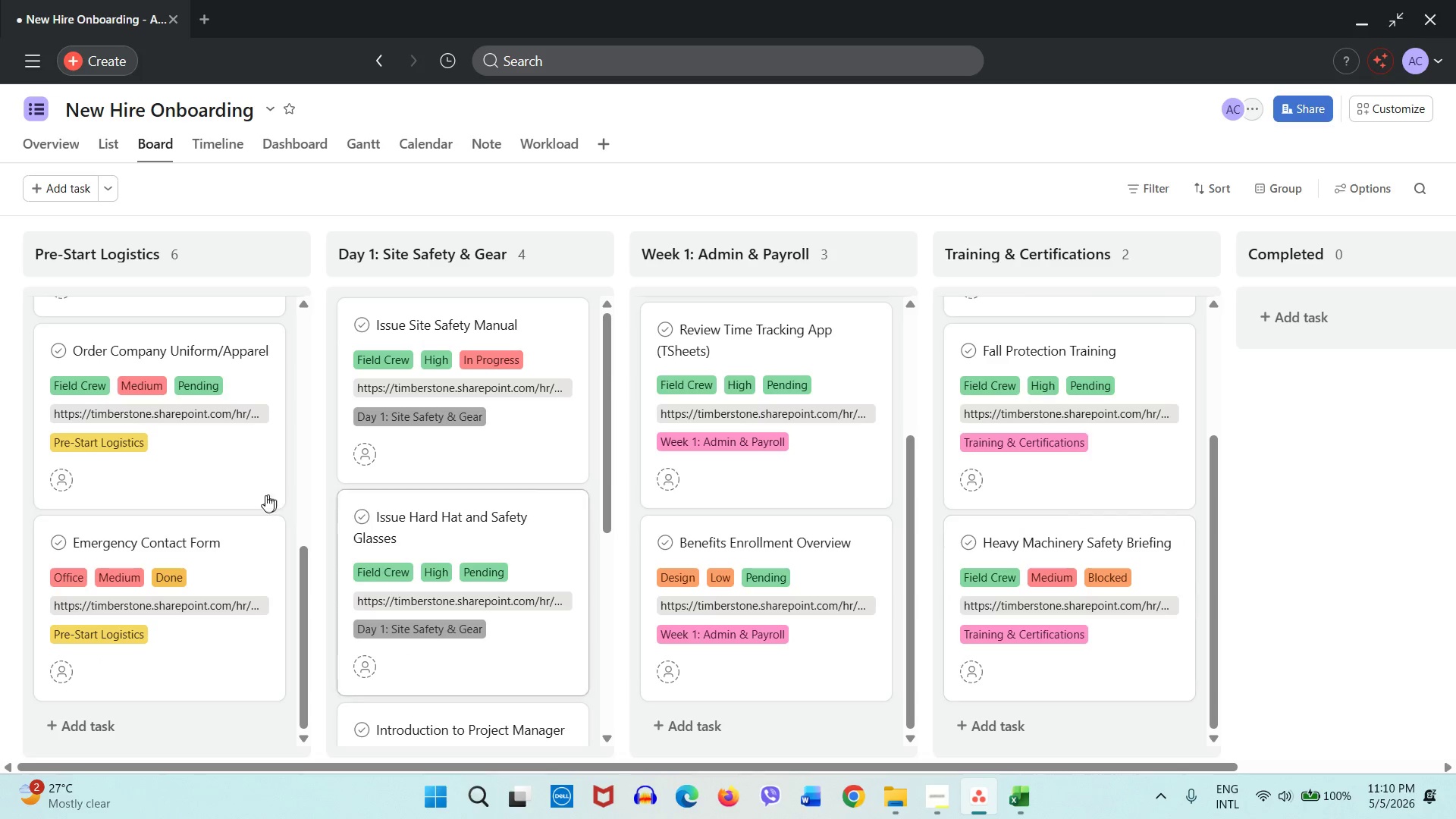 
scroll: coordinate [246, 510], scroll_direction: down, amount: 2.0
 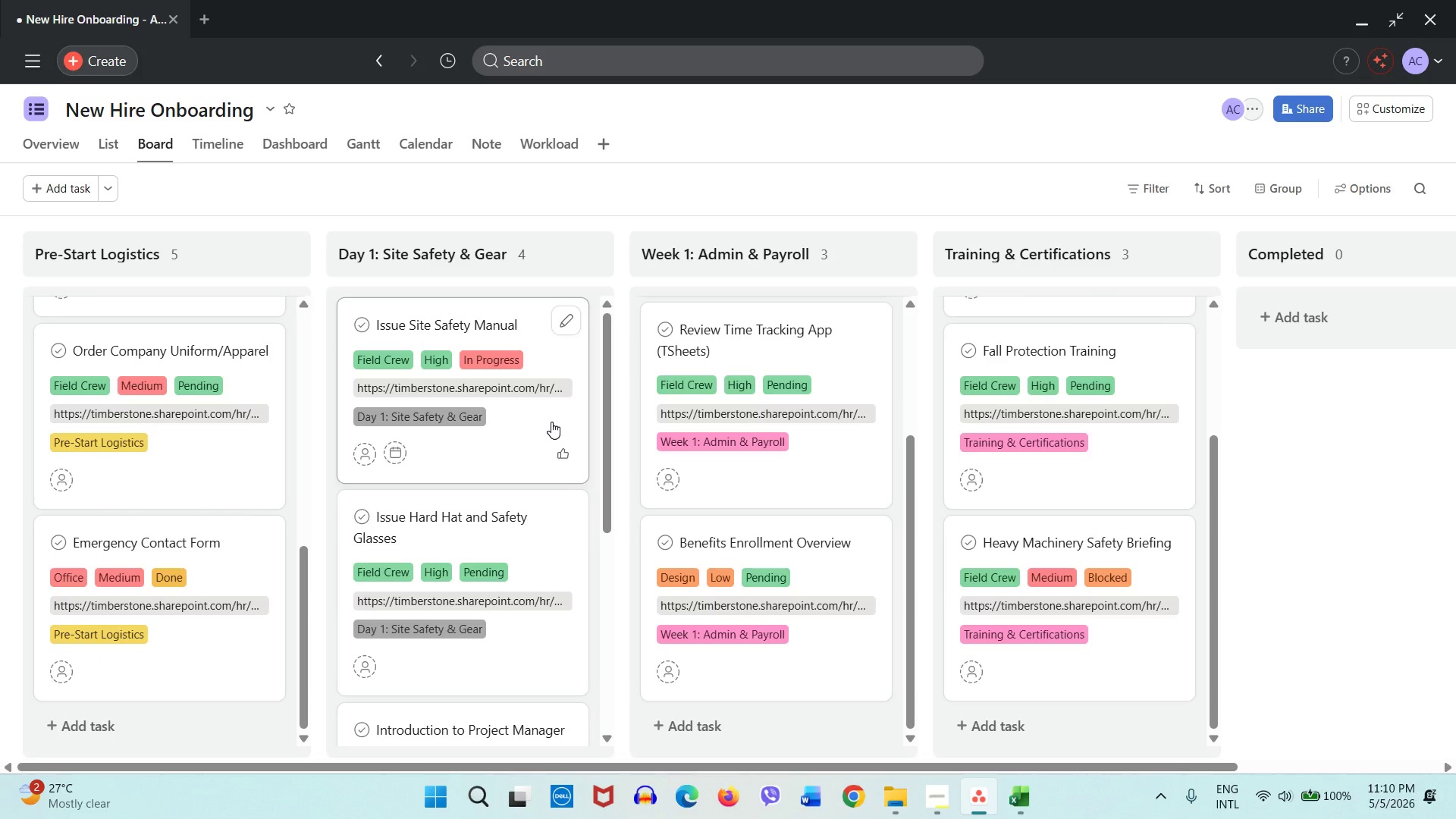 
wait(6.42)
 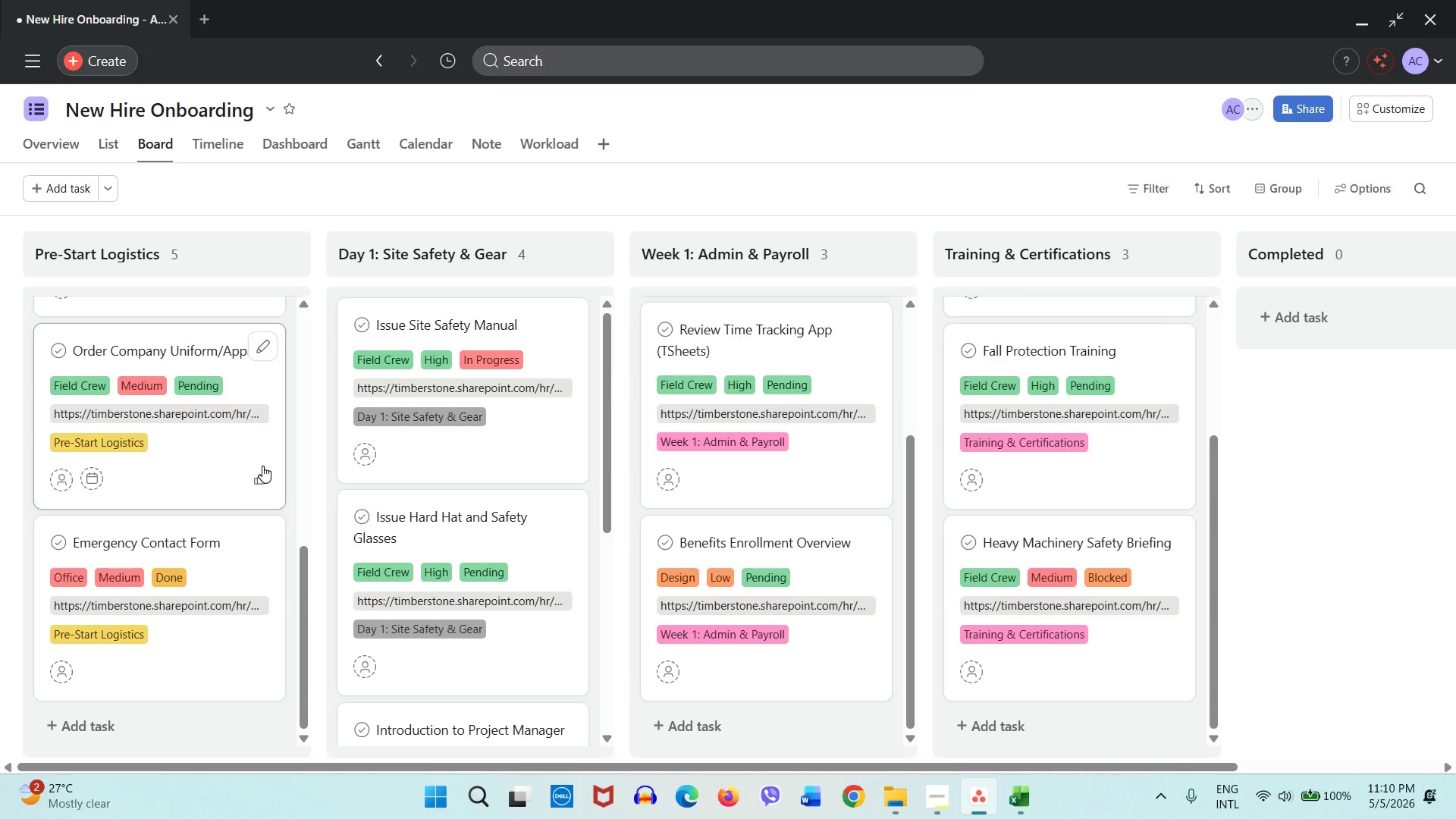 
scroll: coordinate [551, 422], scroll_direction: up, amount: 1.0
 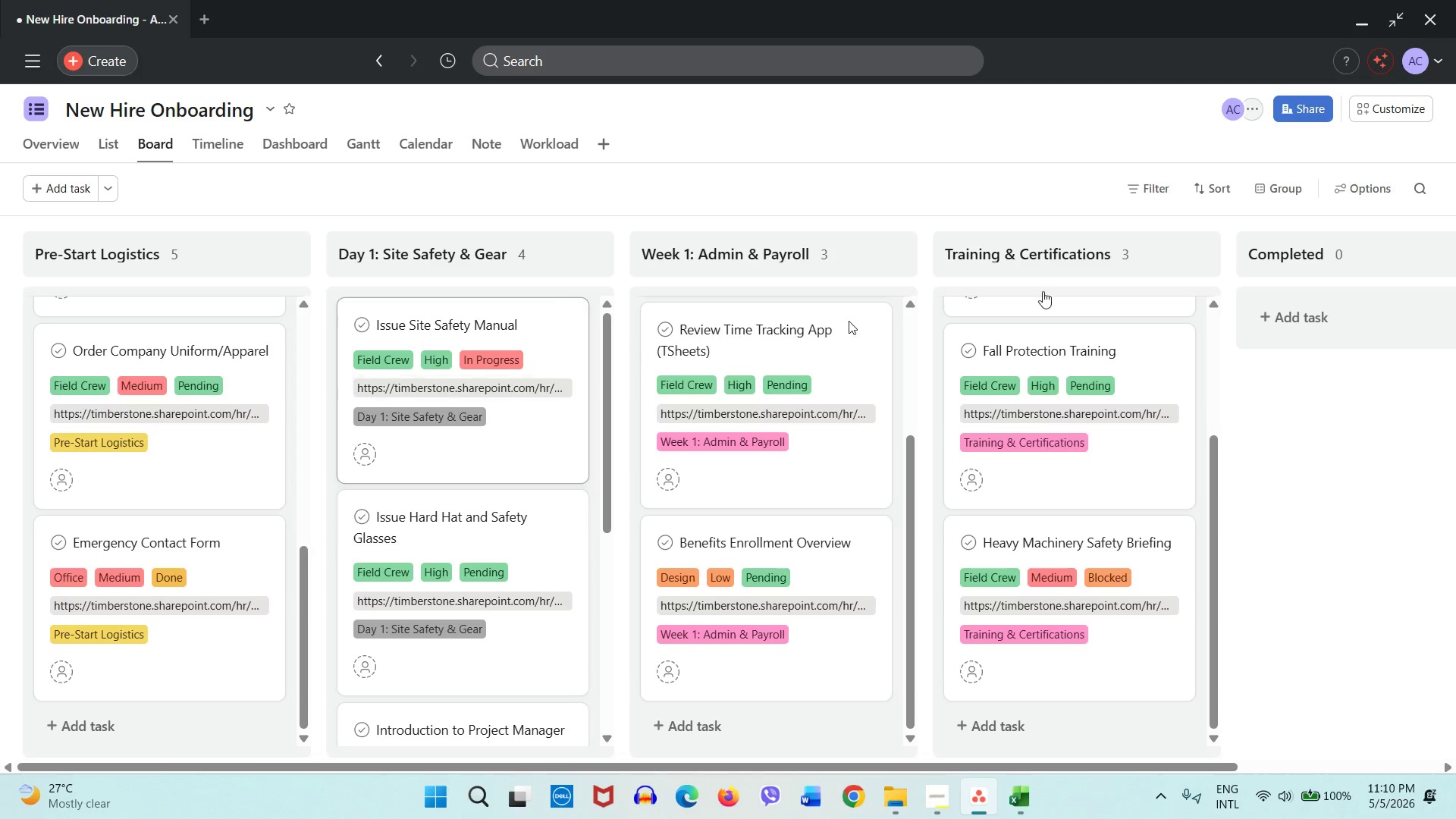 
left_click([1323, 529])
 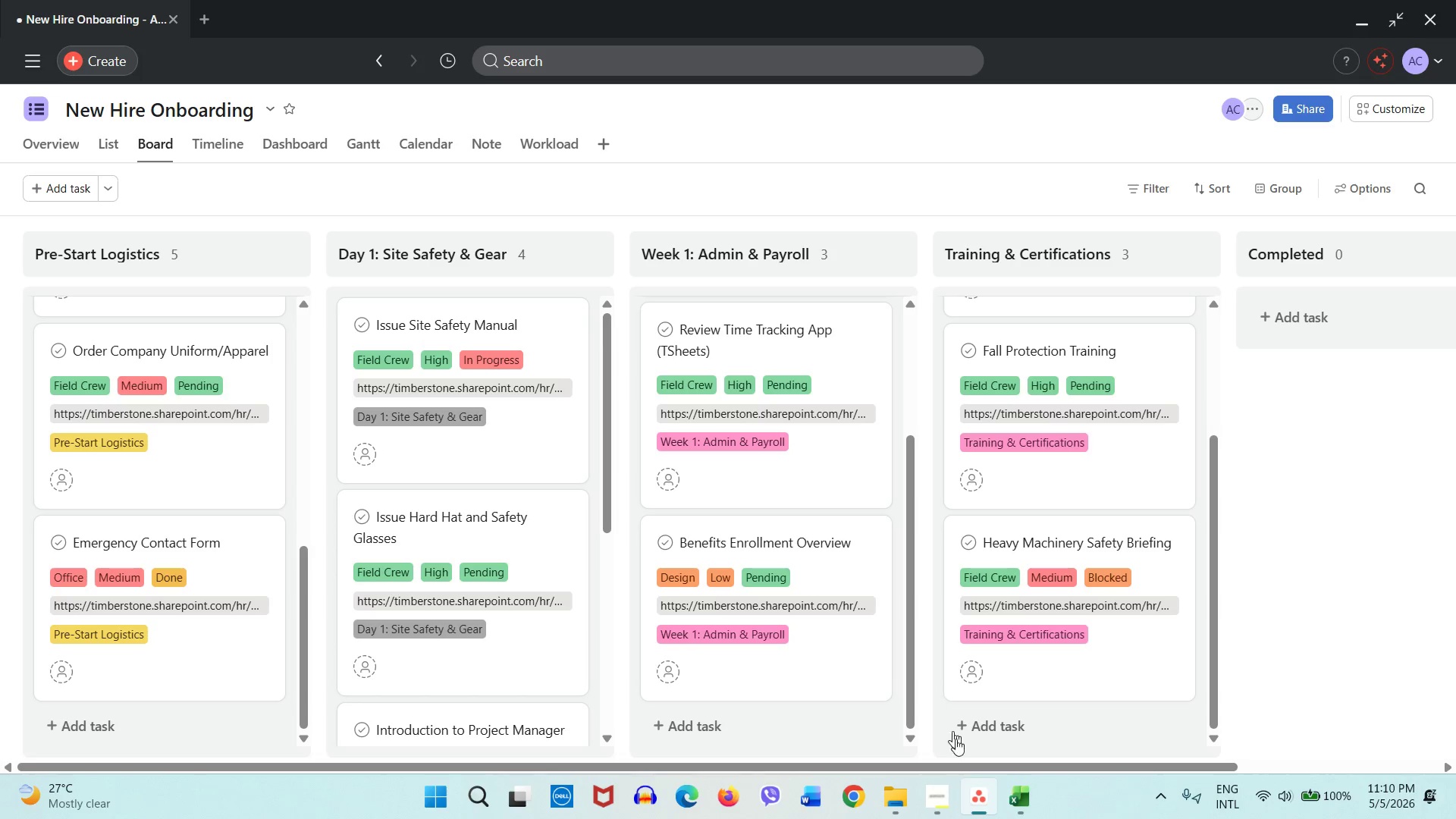 
left_click([938, 793])